 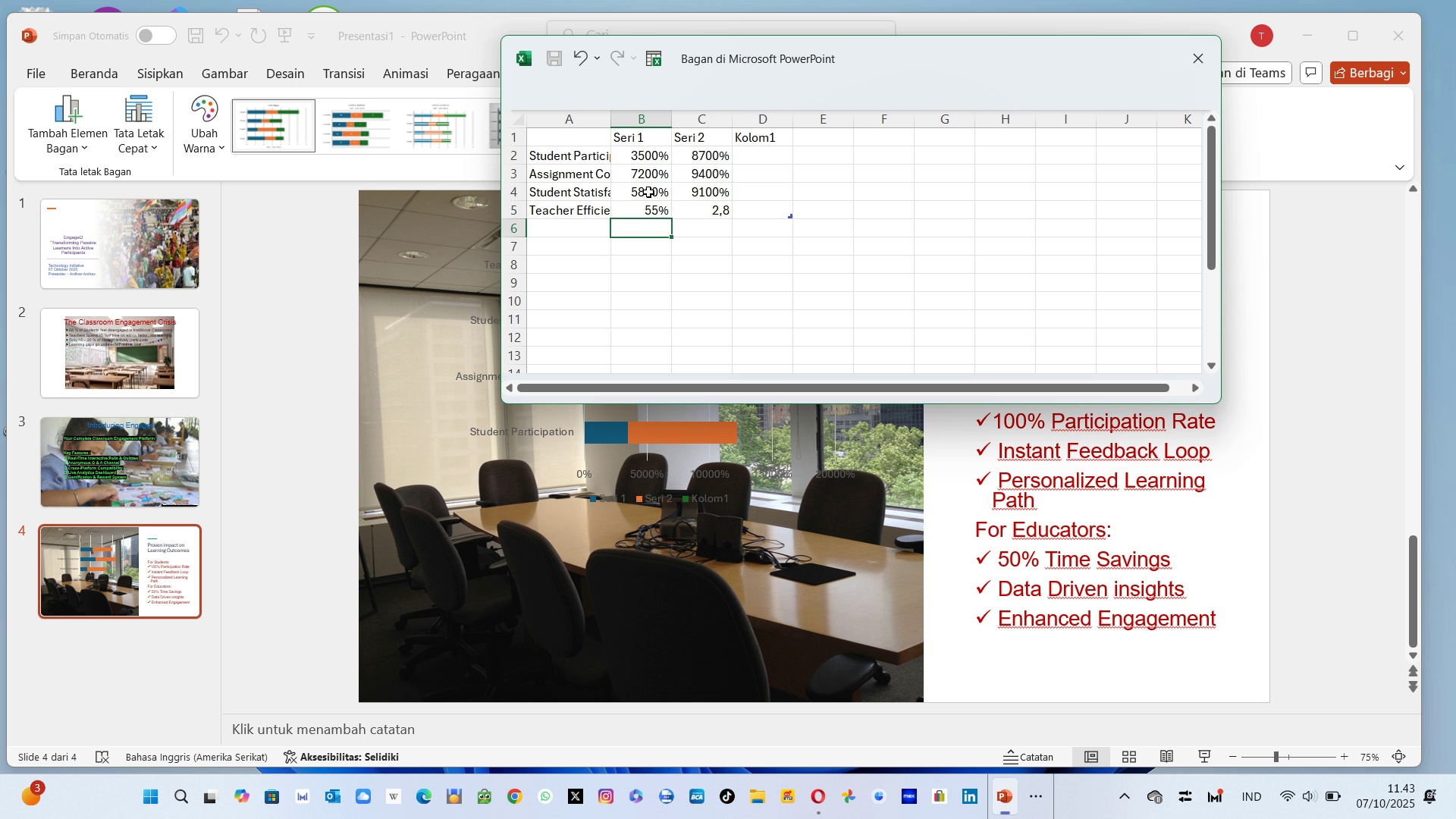 
key(ArrowUp)
 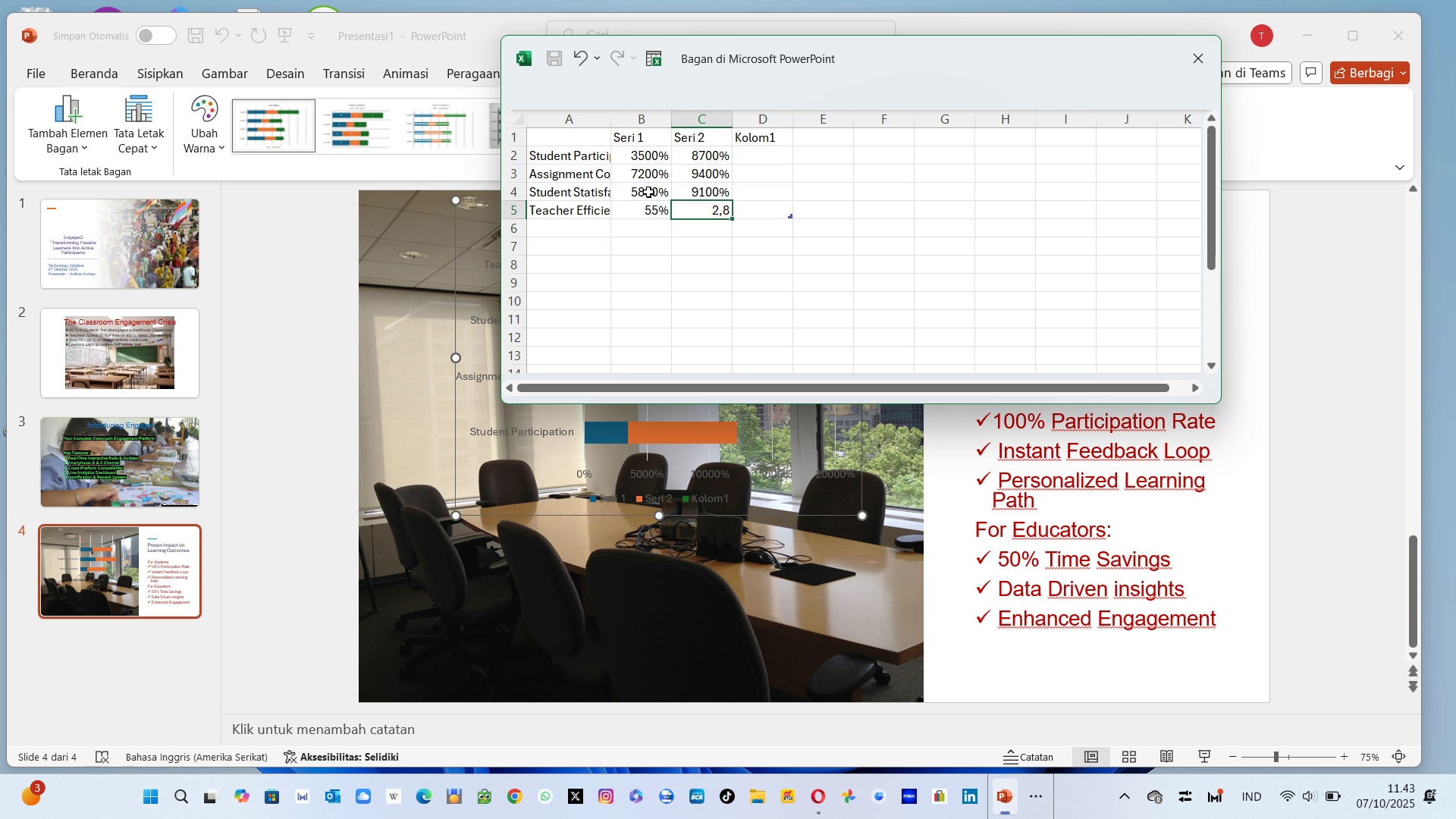 
key(ArrowRight)
 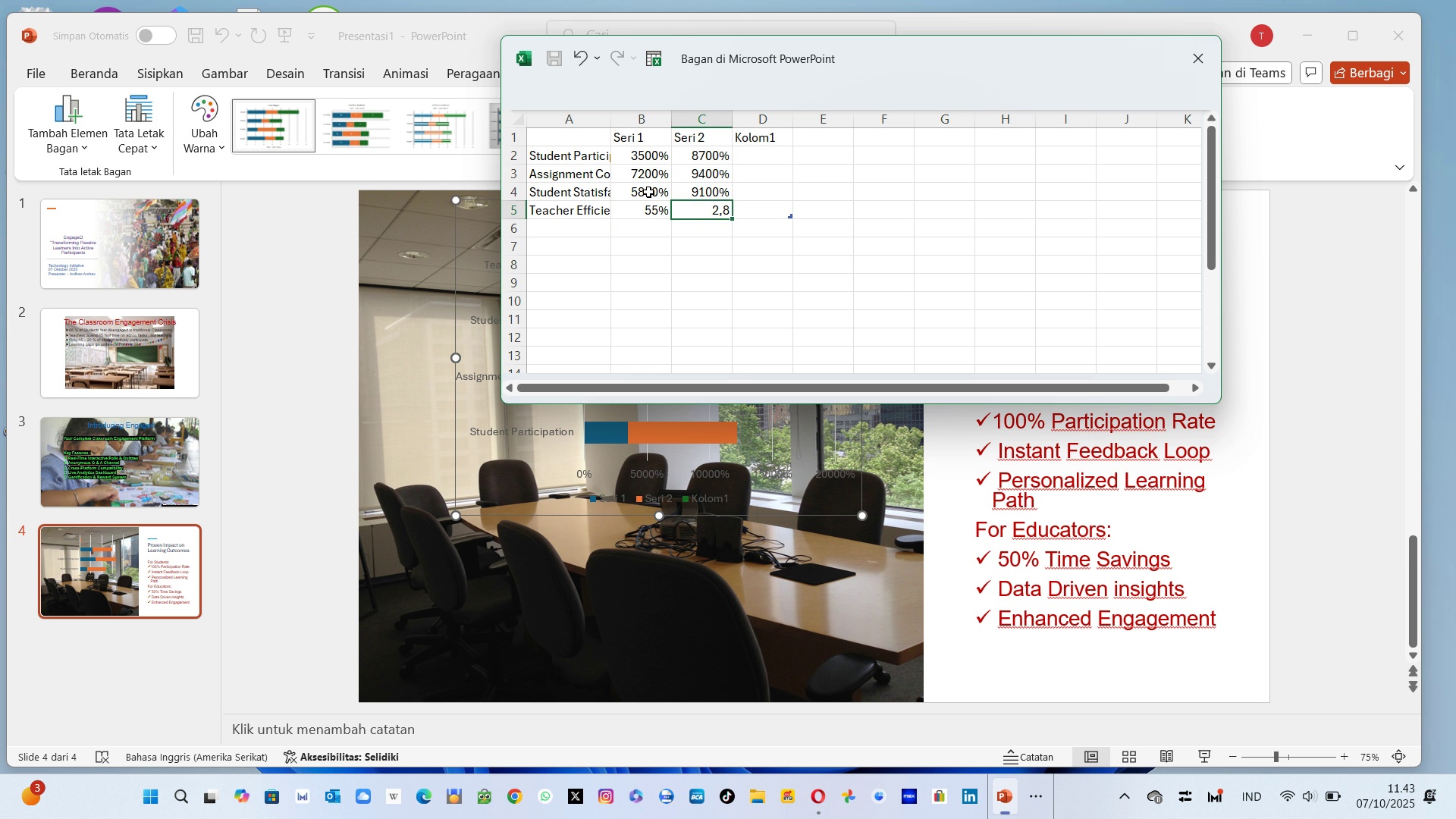 
wait(6.45)
 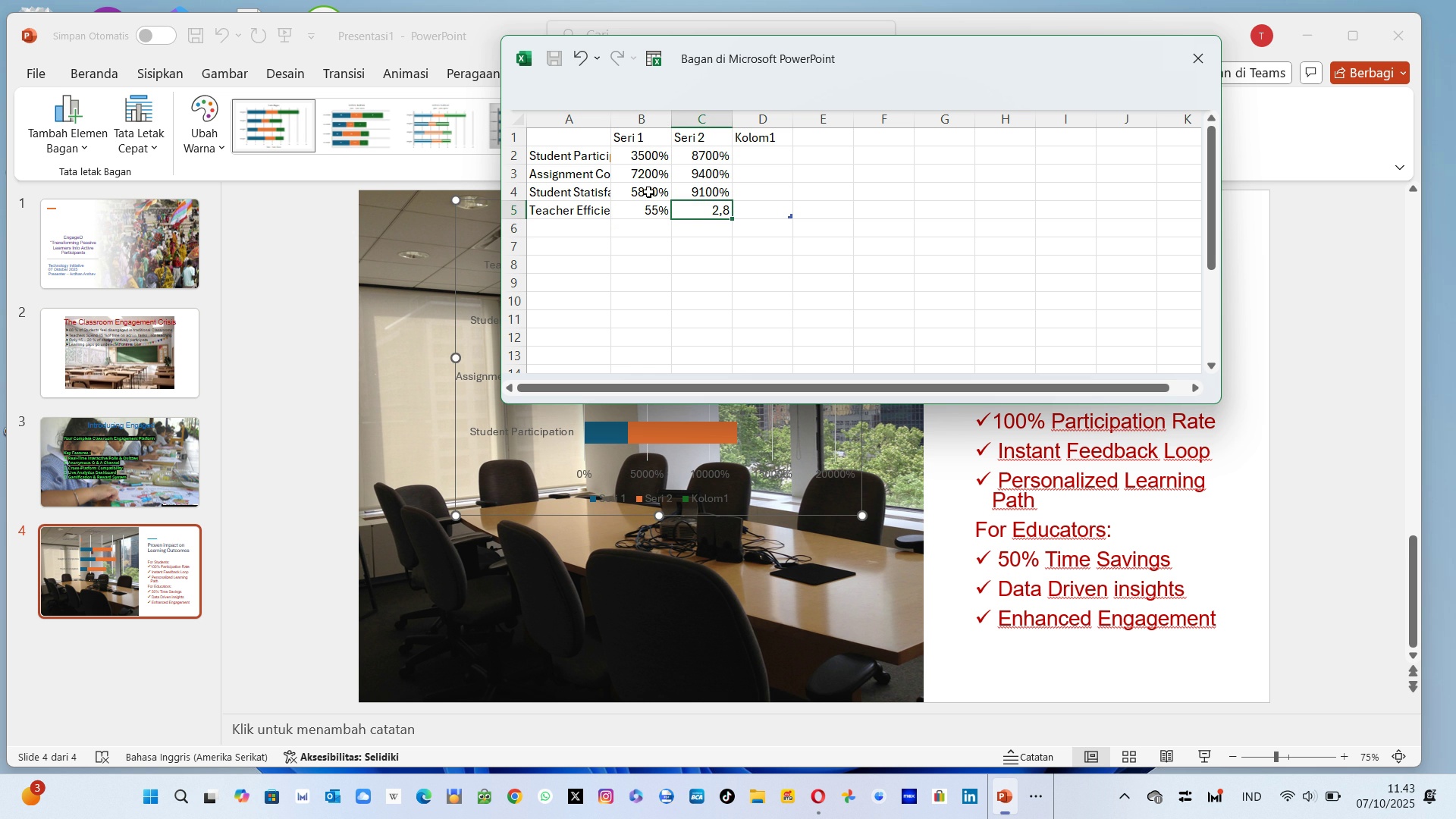 
type(88^)
key(Backspace)